 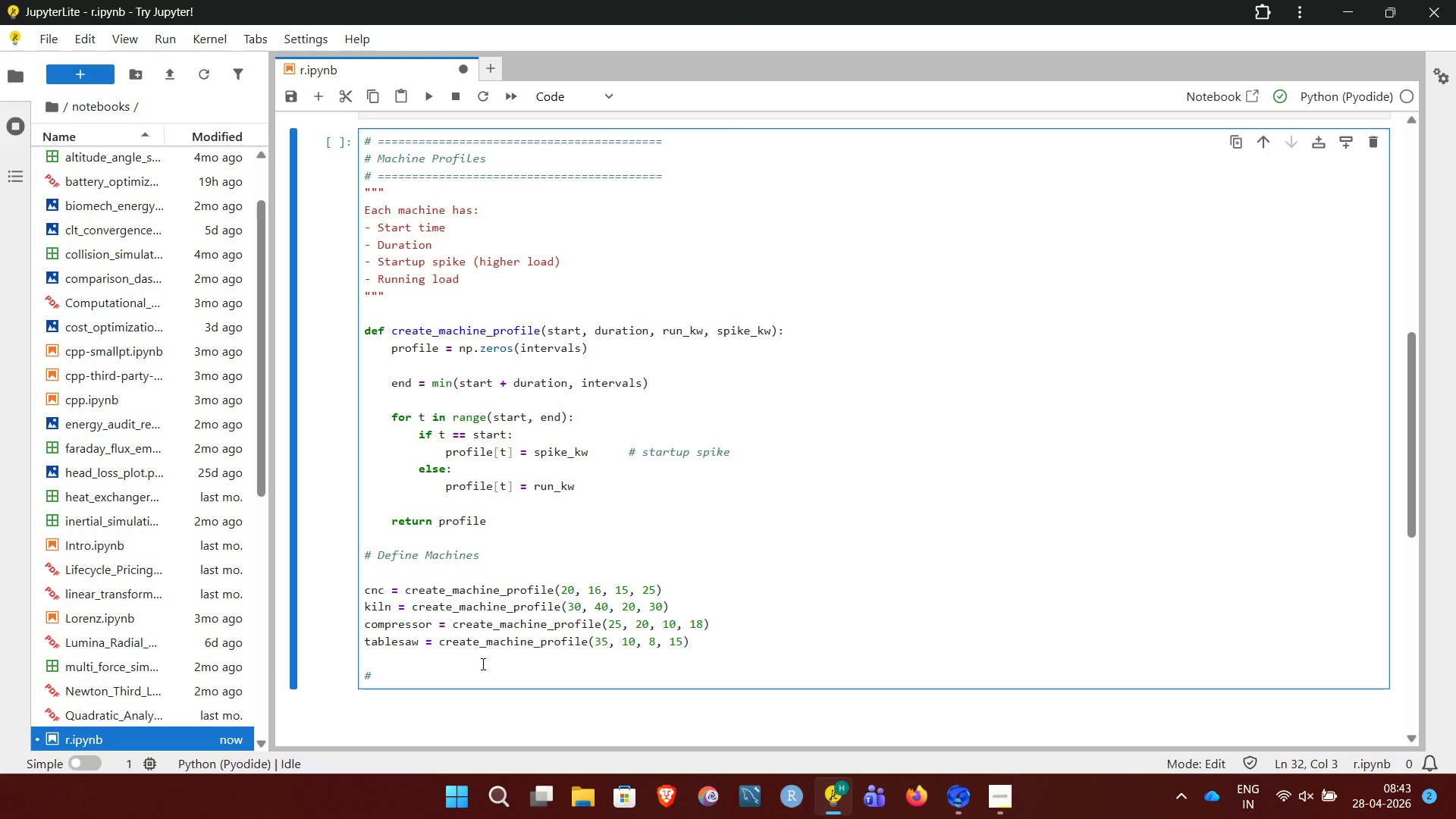 
hold_key(key=ShiftRight, duration=0.38)
 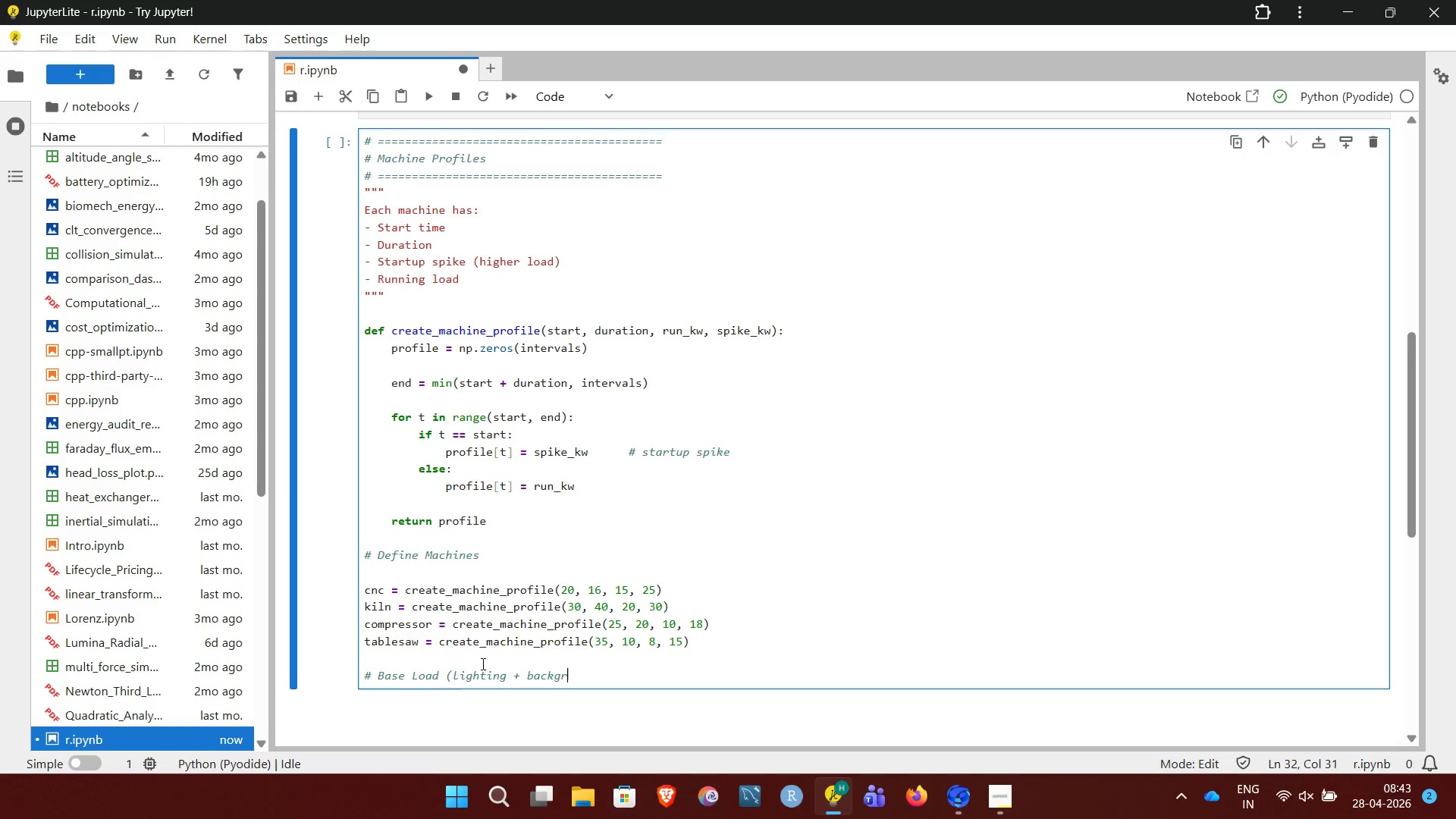 
wait(6.38)
 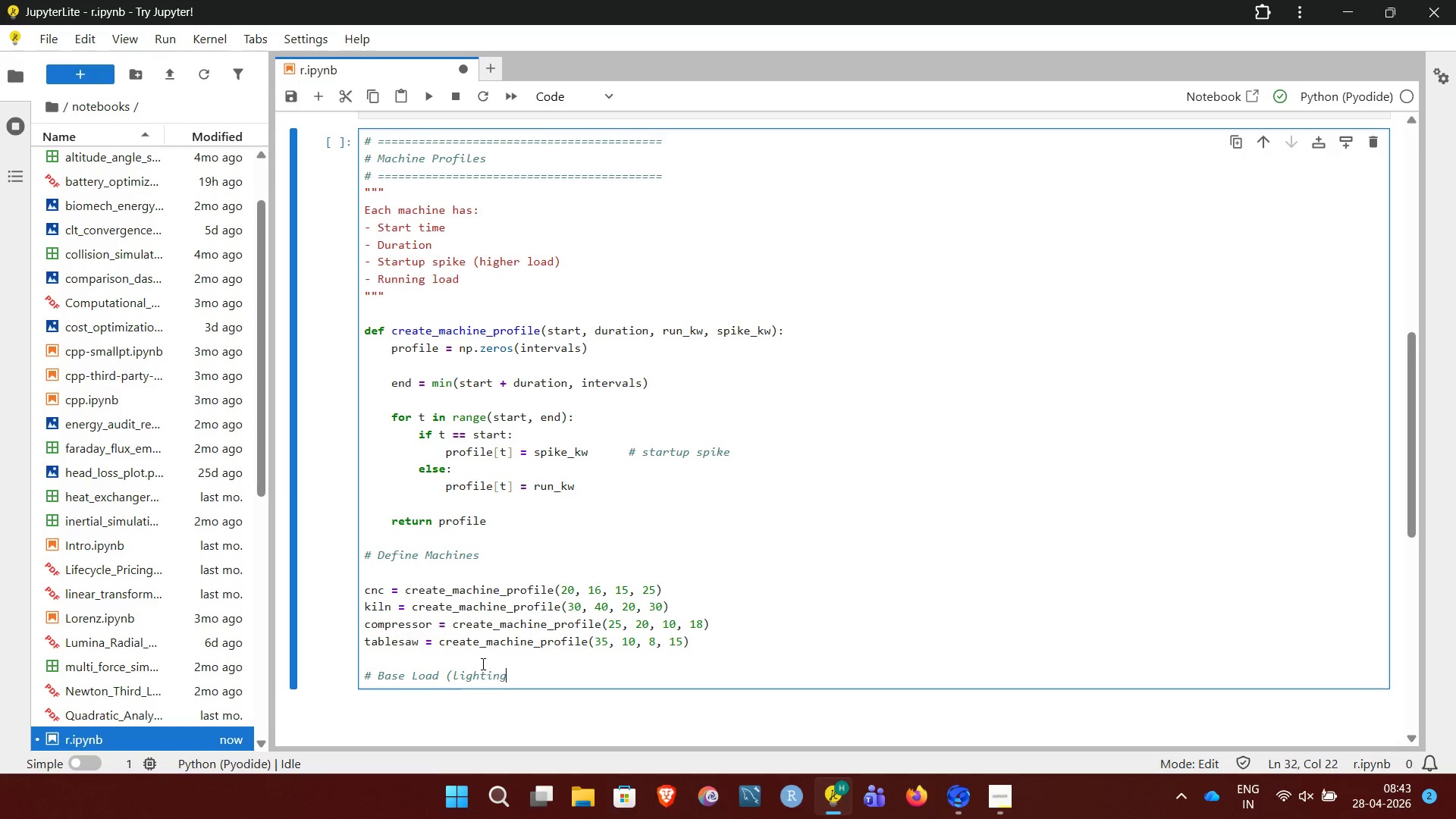 
hold_key(key=ShiftRight, duration=0.88)
 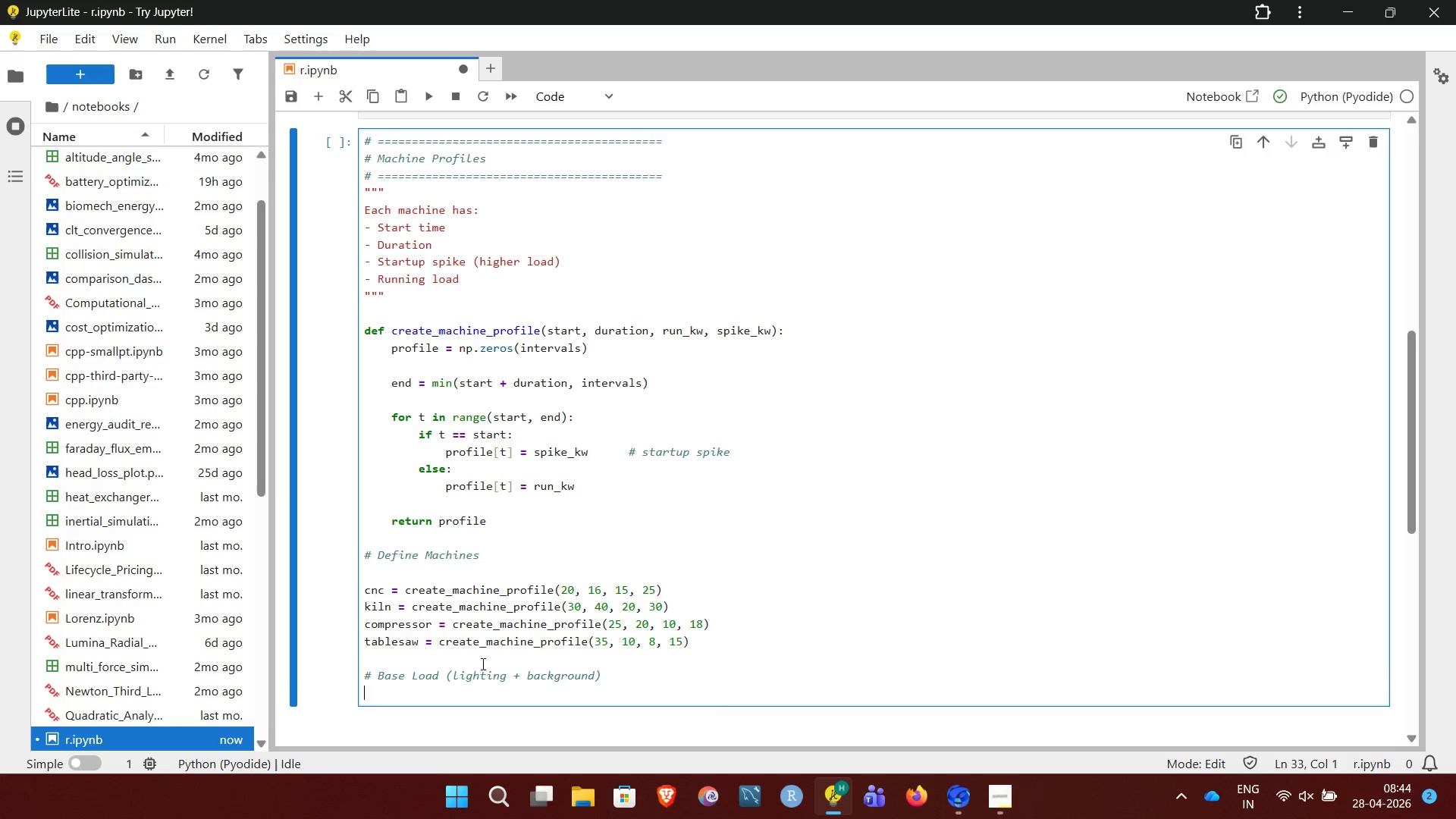 
key(Enter)
 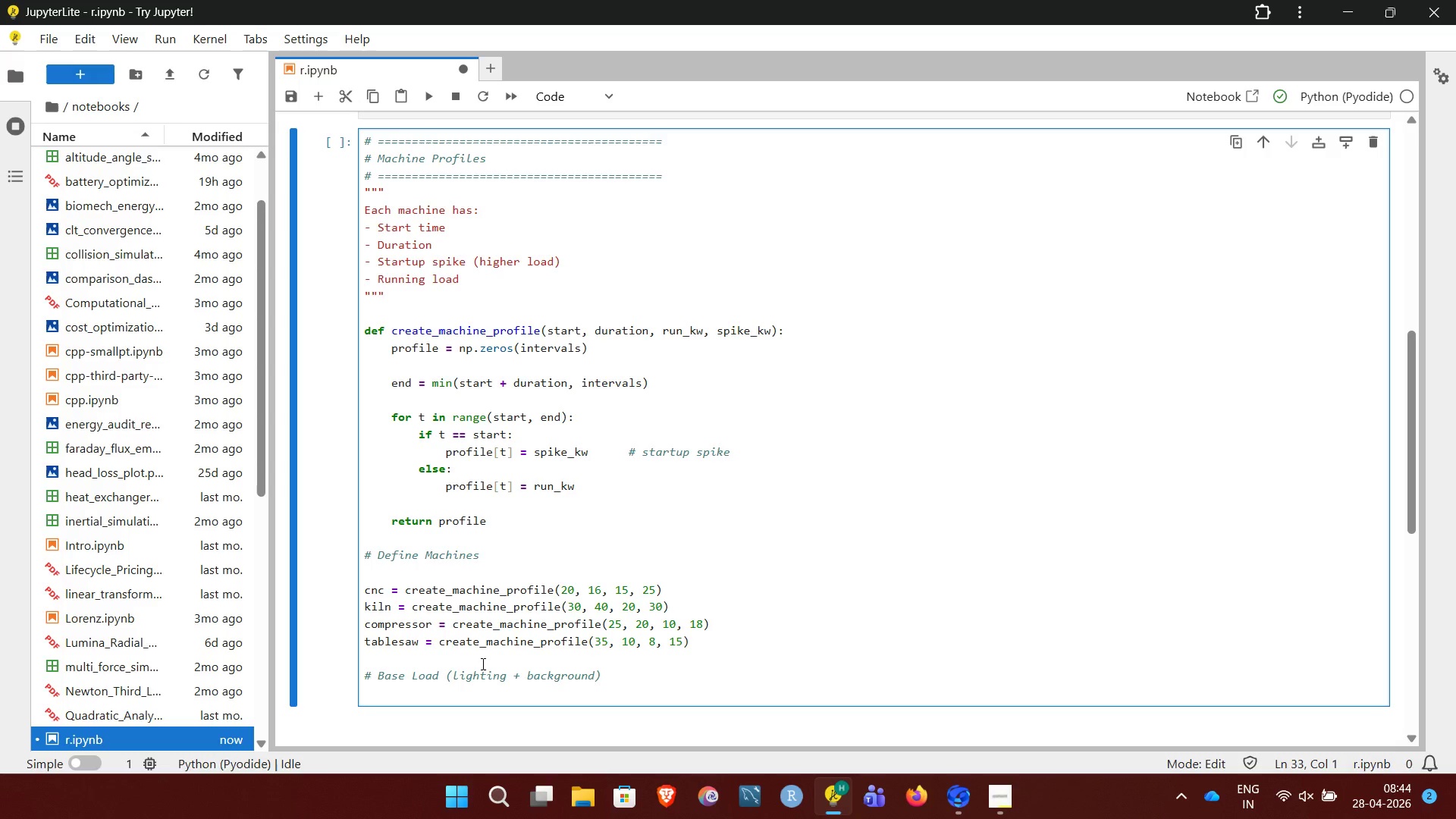 
type(base_load = np.full(intern)
key(Backspace)
type(vals, 5.0))
 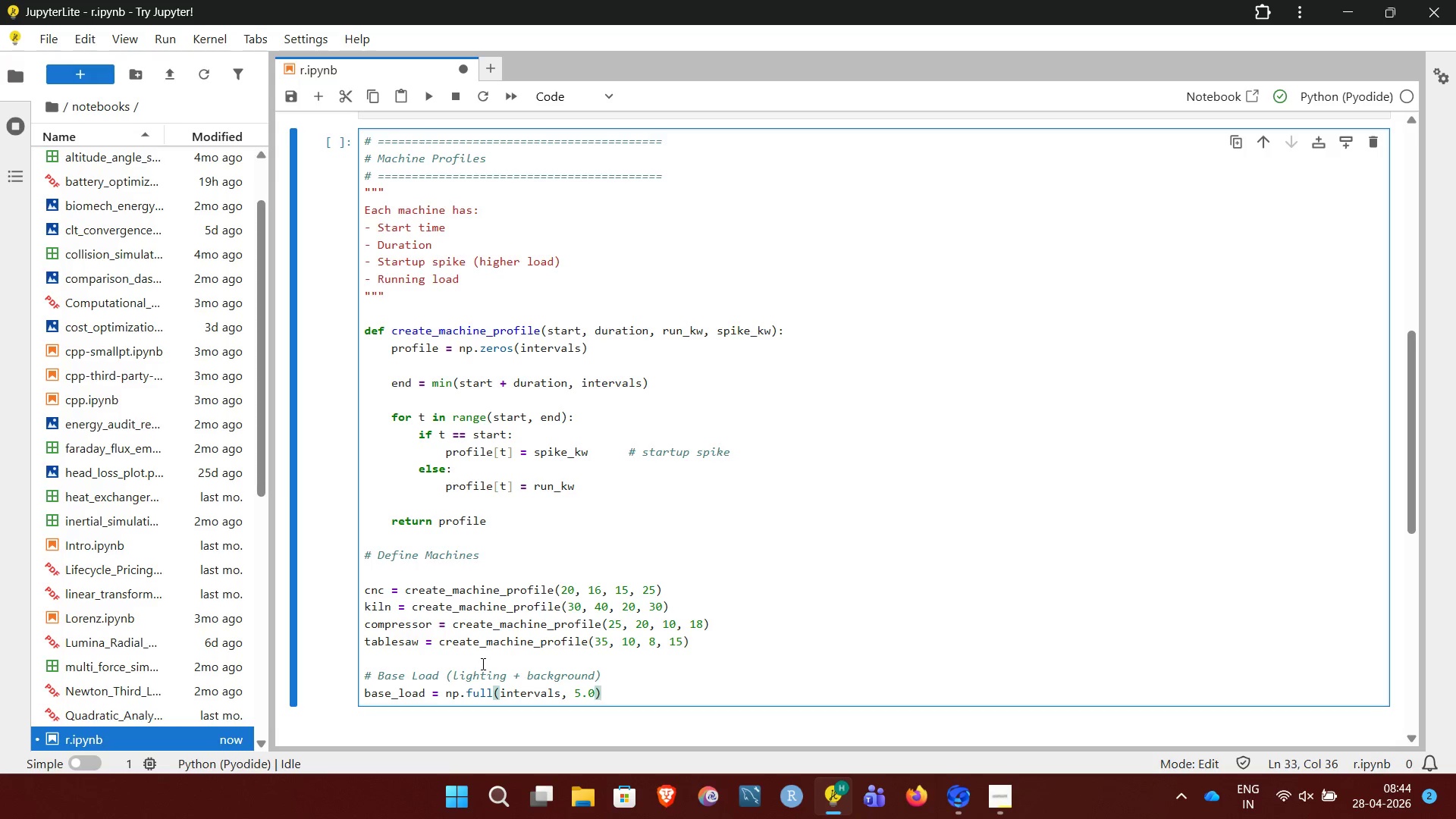 
key(Shift+Enter)
 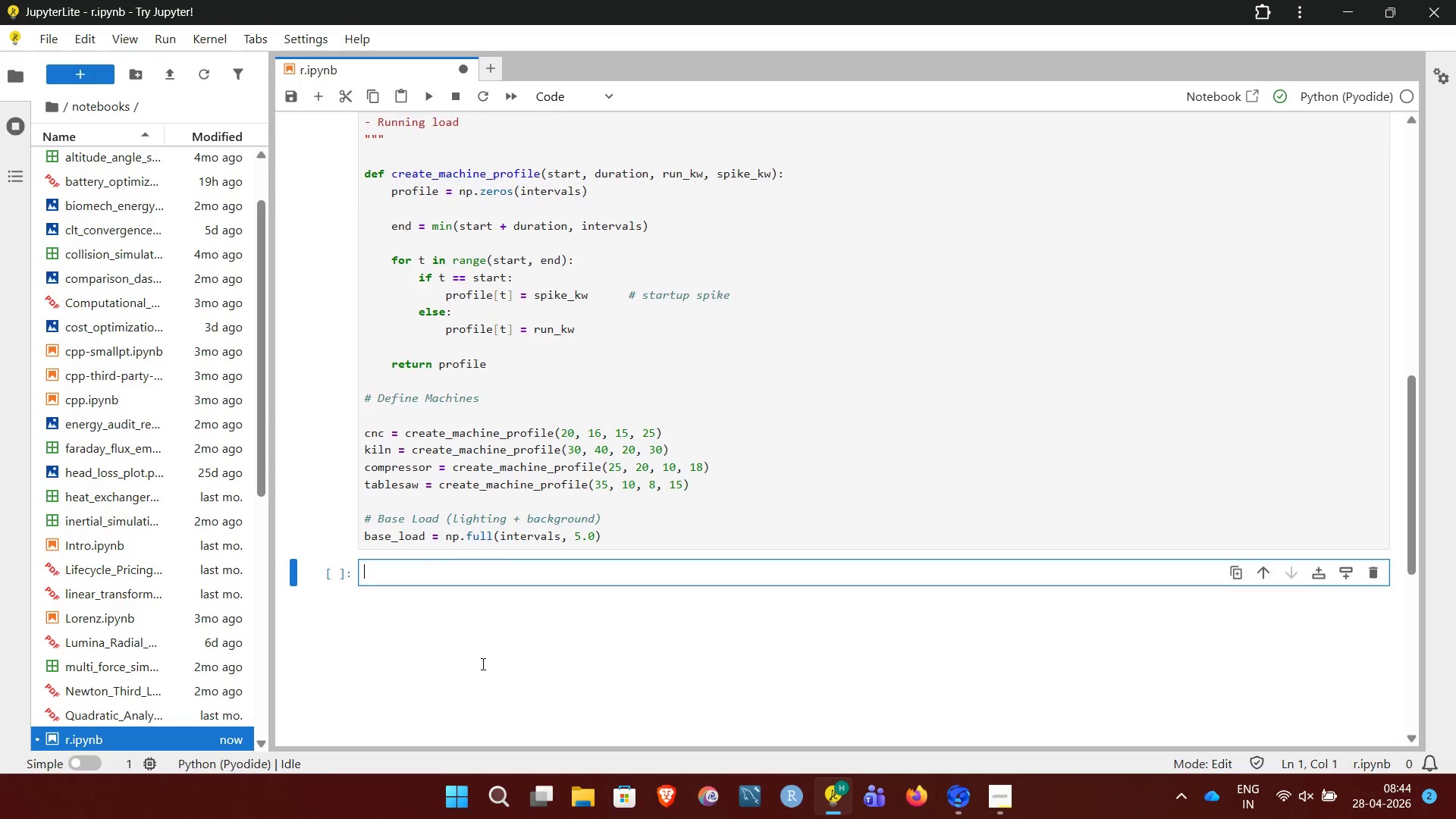 
wait(15.17)
 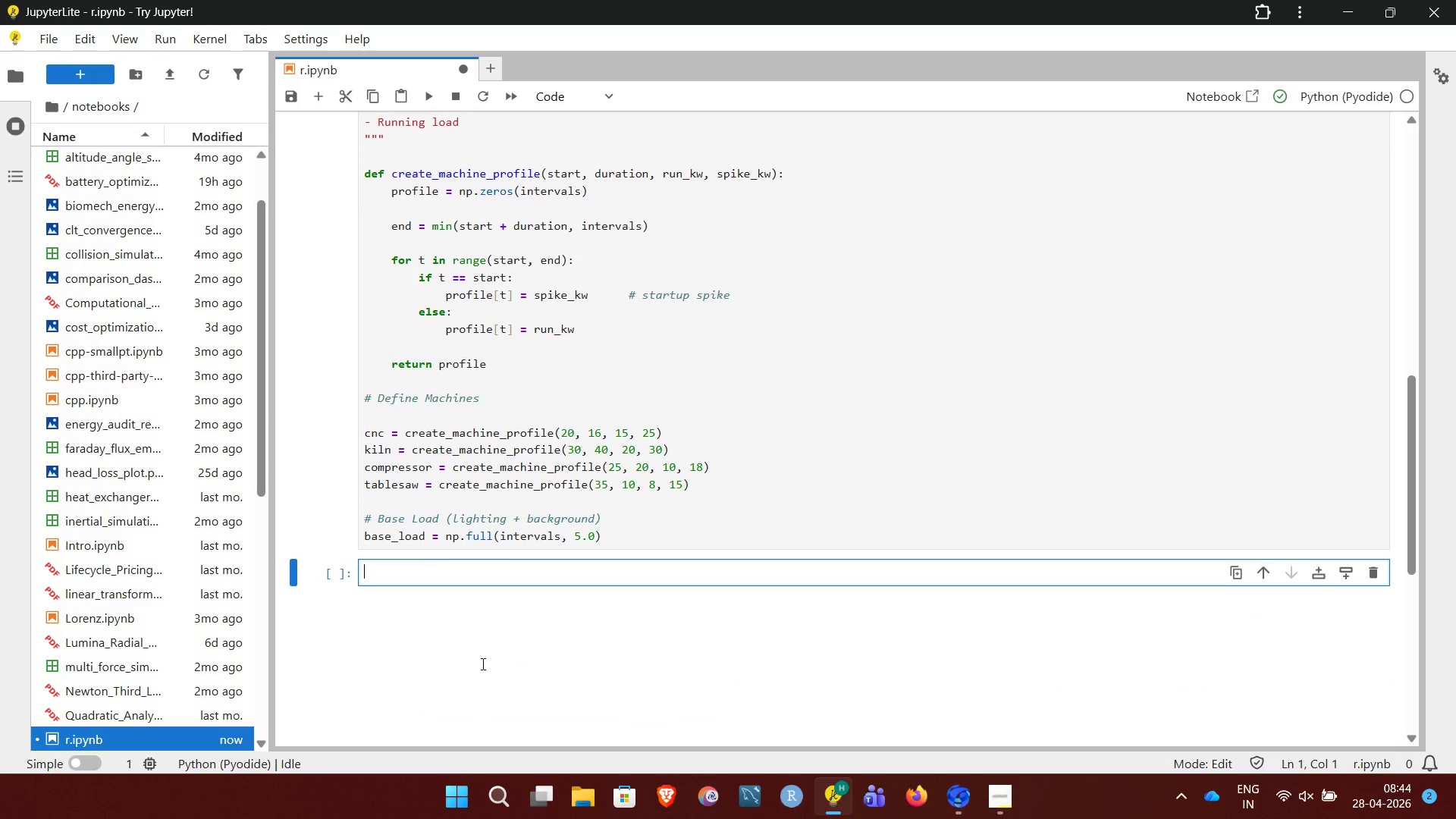 
left_click([1010, 798])